 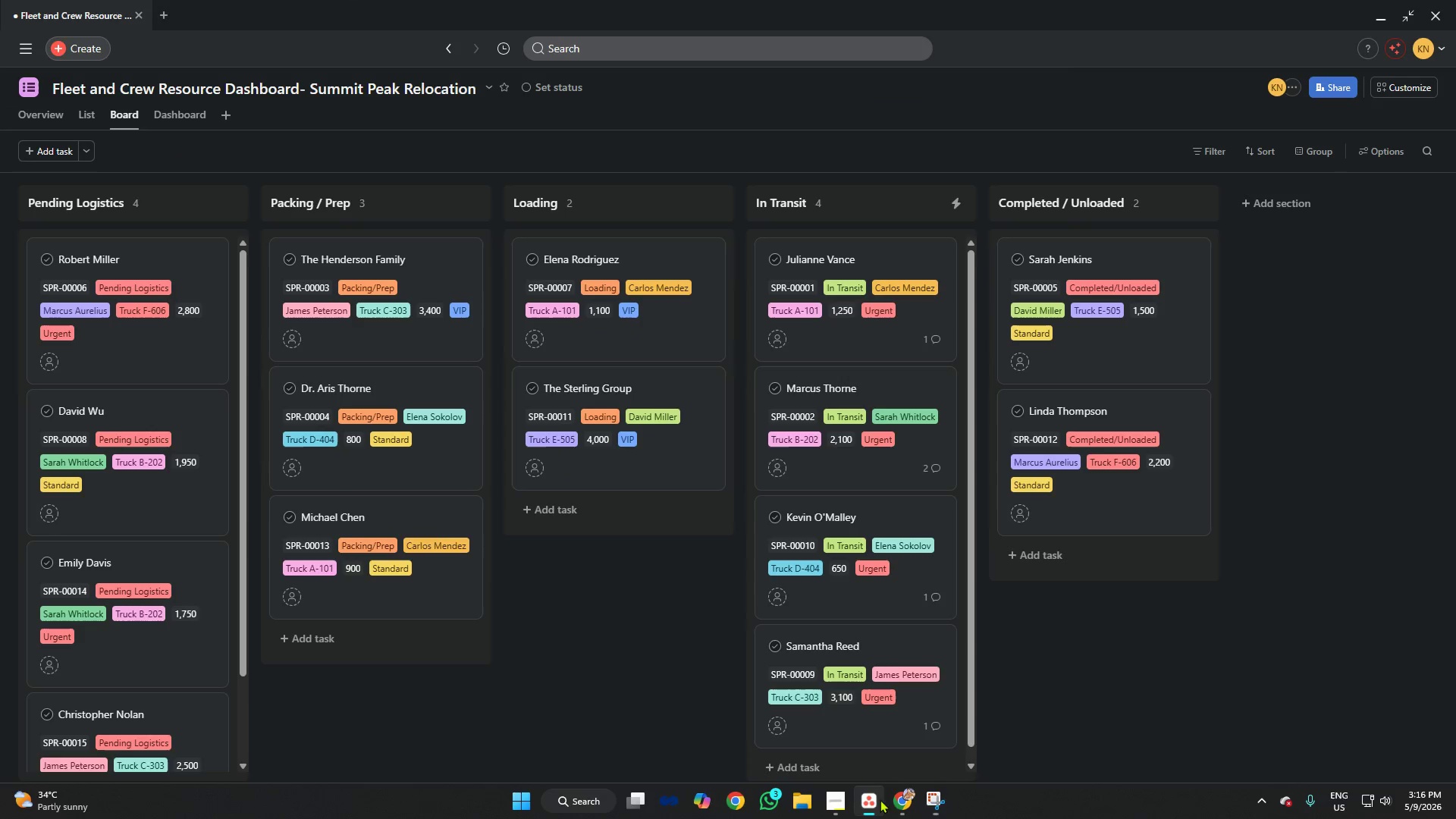 
left_click([937, 805])
 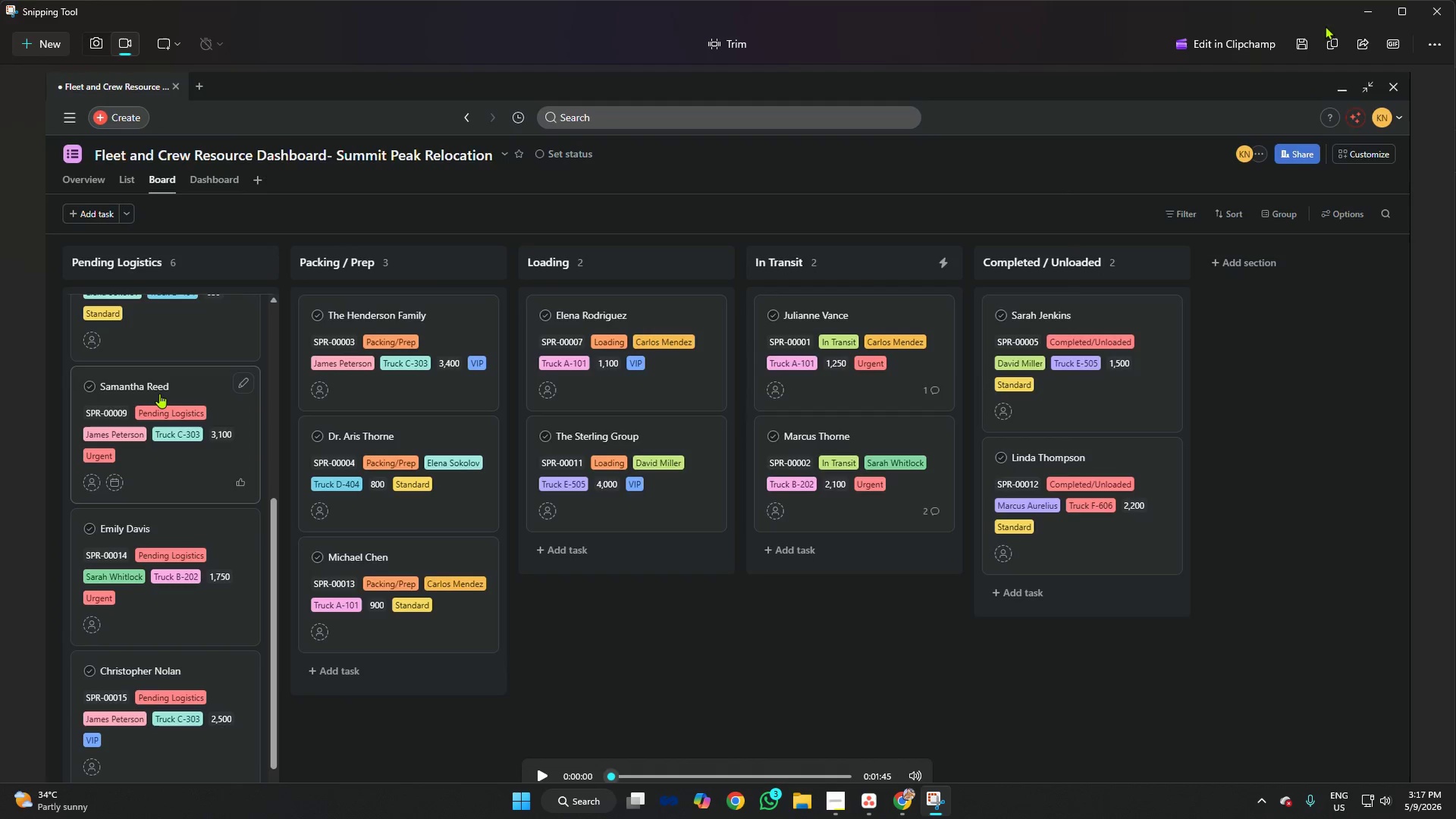 
left_click([1304, 39])
 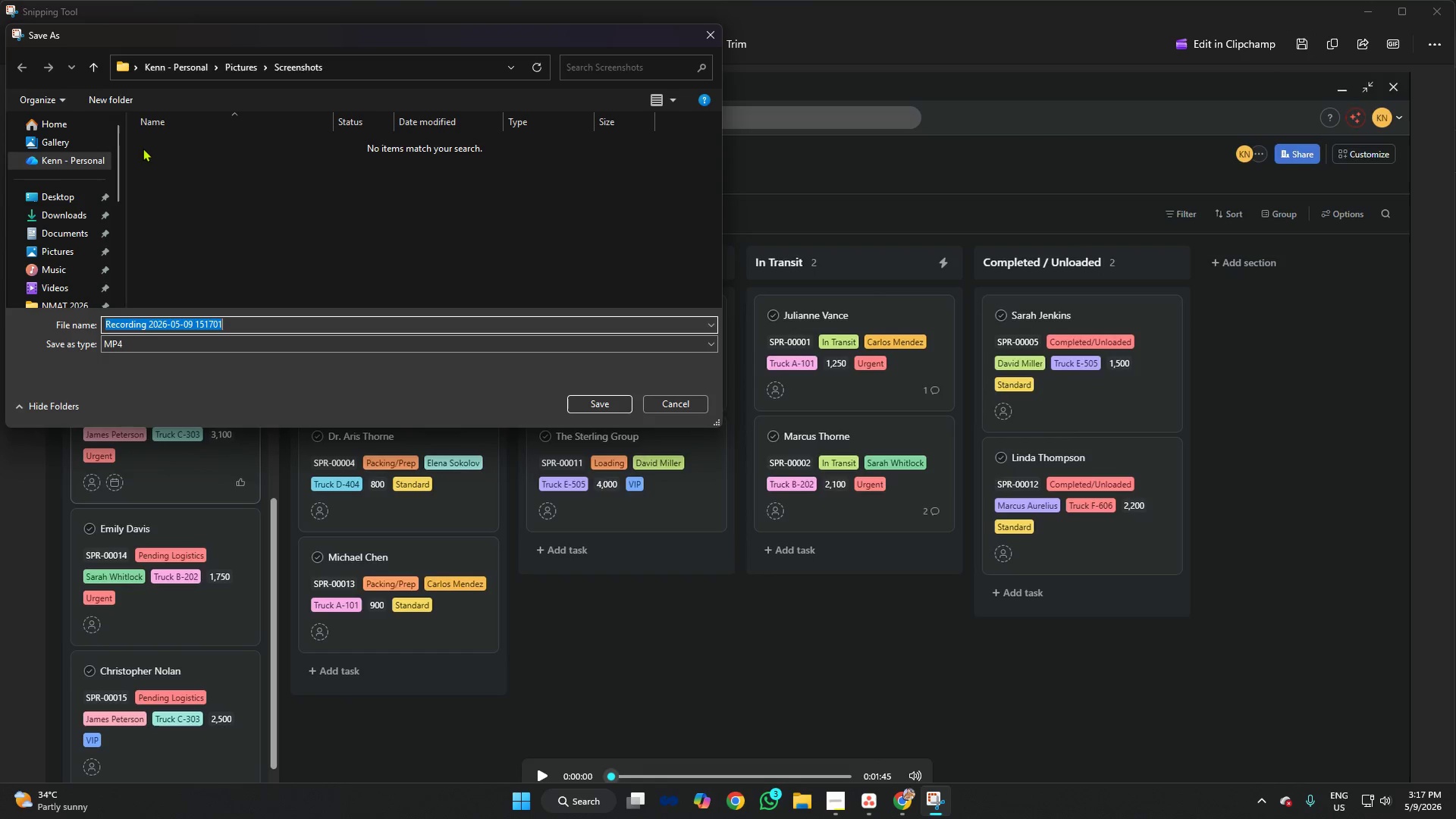 
scroll: coordinate [60, 201], scroll_direction: down, amount: 3.0
 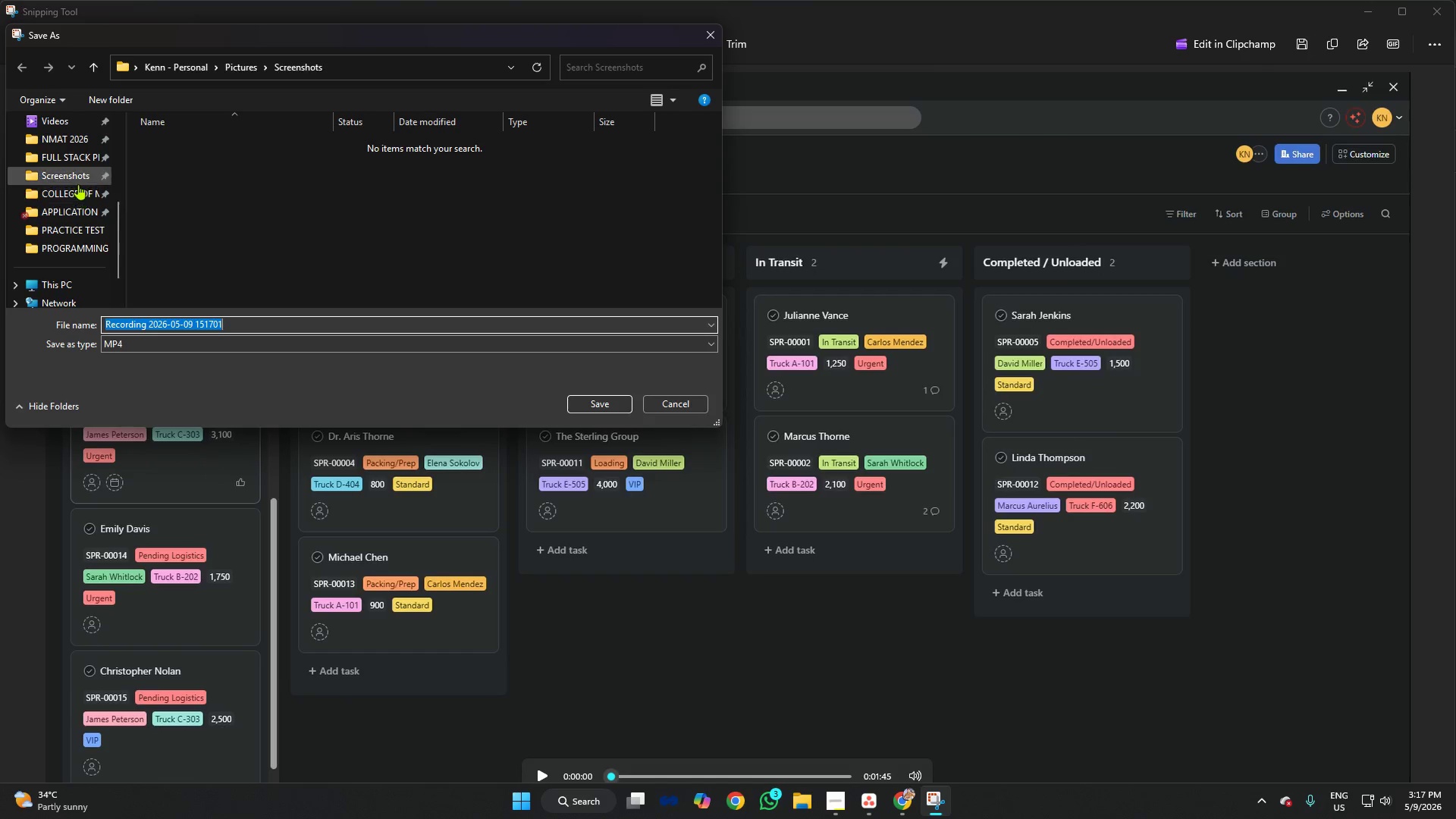 
left_click([76, 180])
 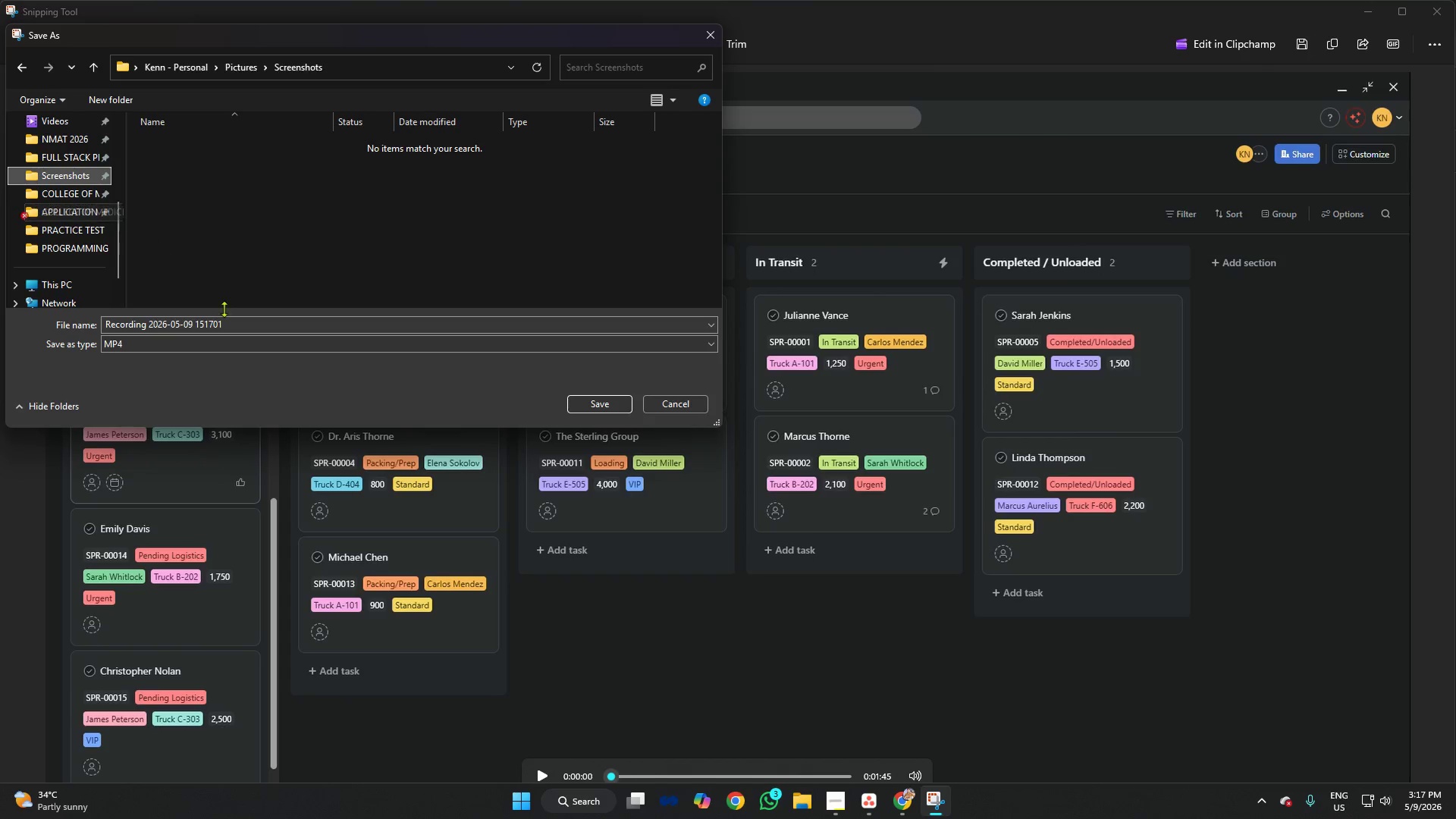 
left_click([231, 319])
 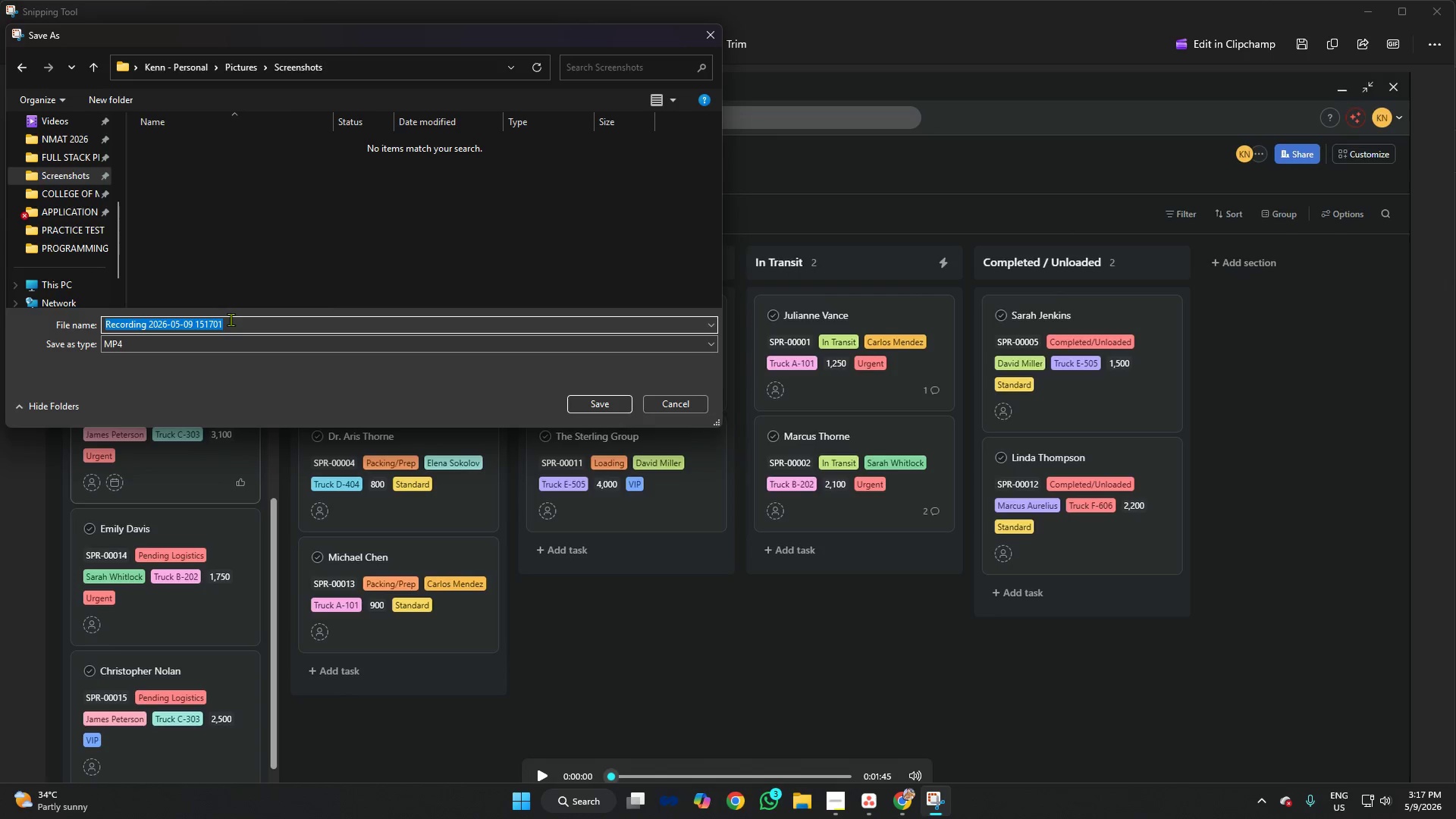 
type(Walkthrough Video Screen record)
key(Backspace)
type(Pro)
key(Backspace)
key(Backspace)
key(Backspace)
key(Backspace)
type(Walkthrough video Sc)
key(Backspace)
type(reem)
key(Backspace)
type(n Recording)
 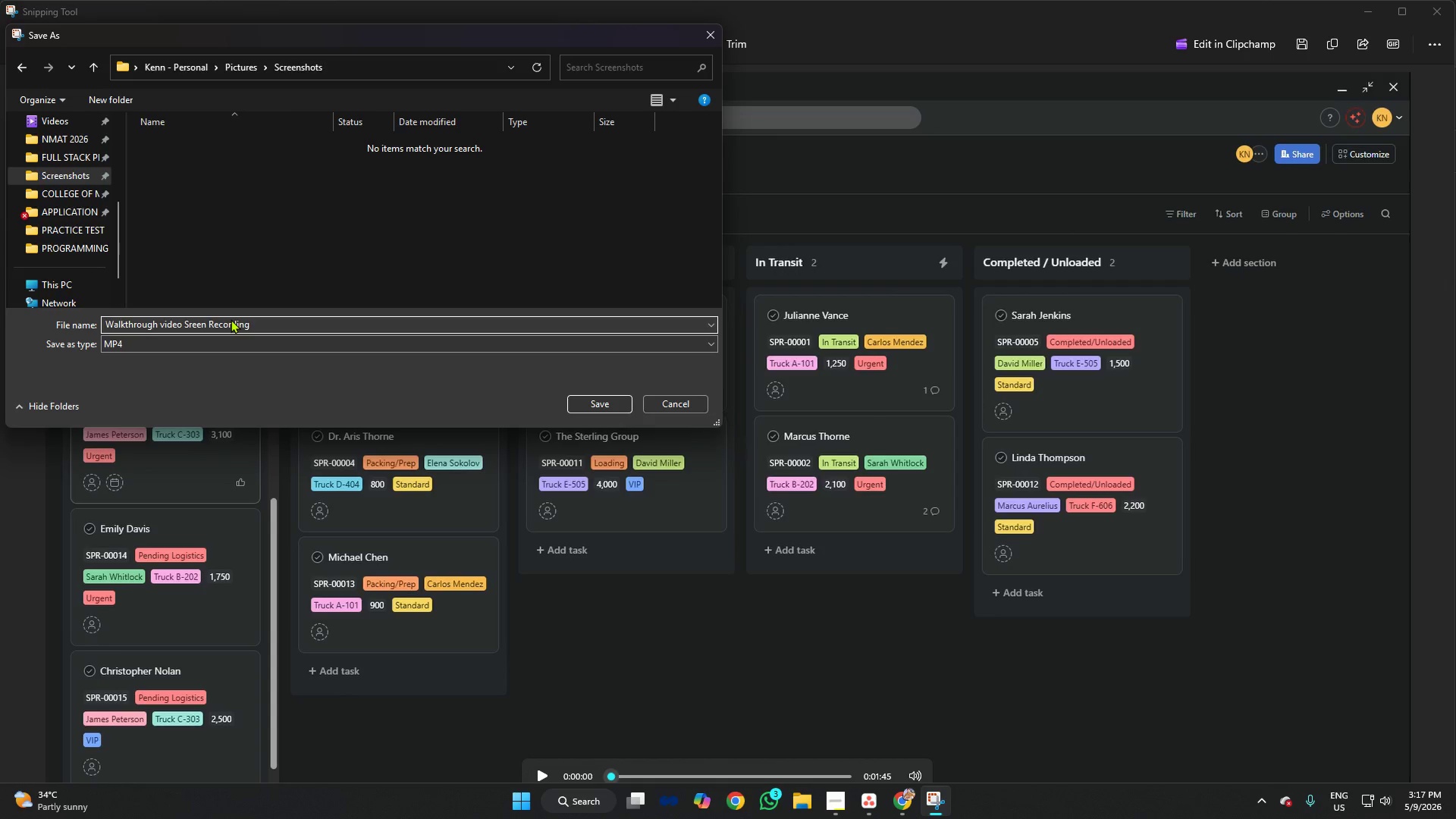 
key(Period)
 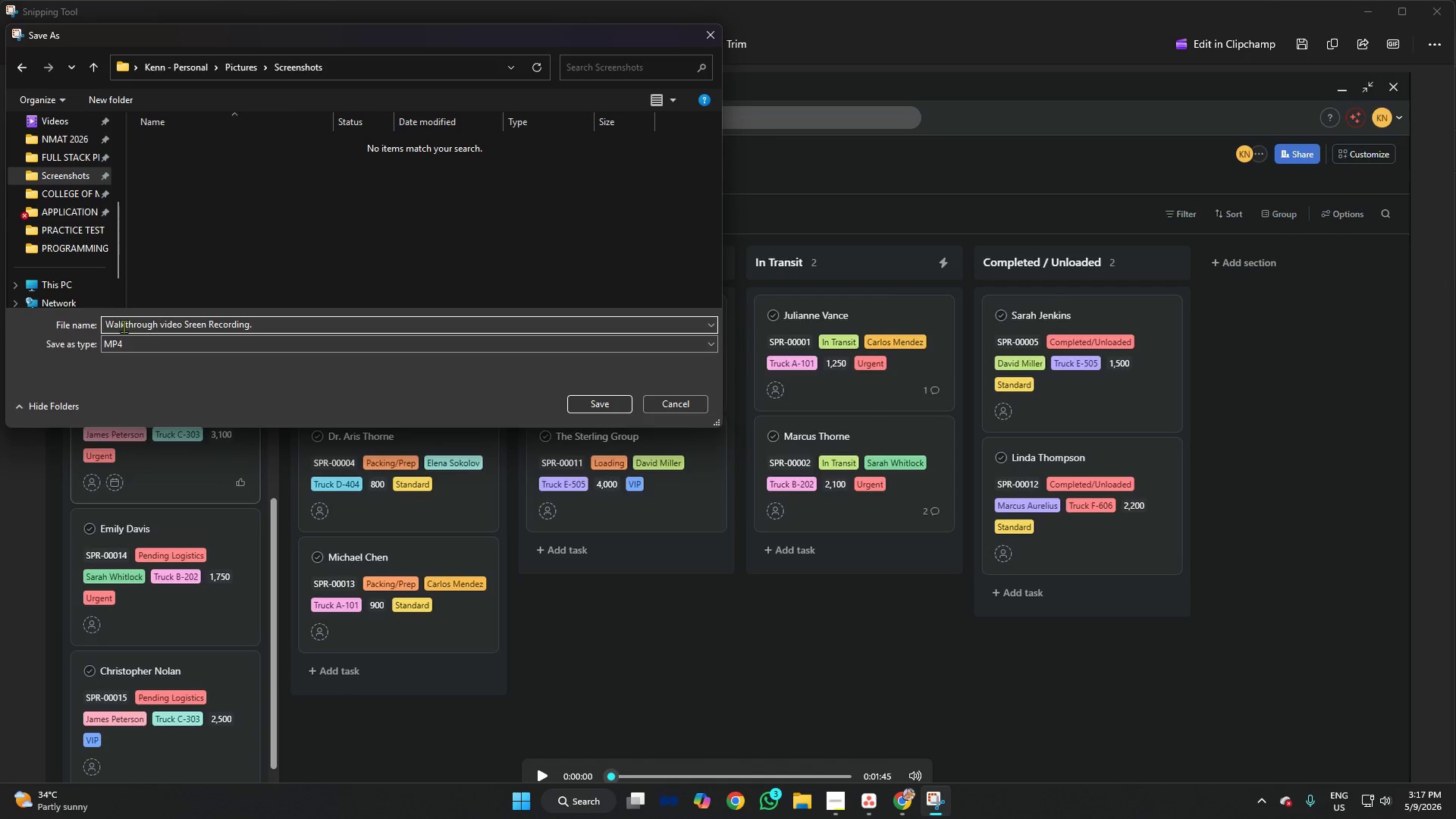 
left_click([108, 324])
 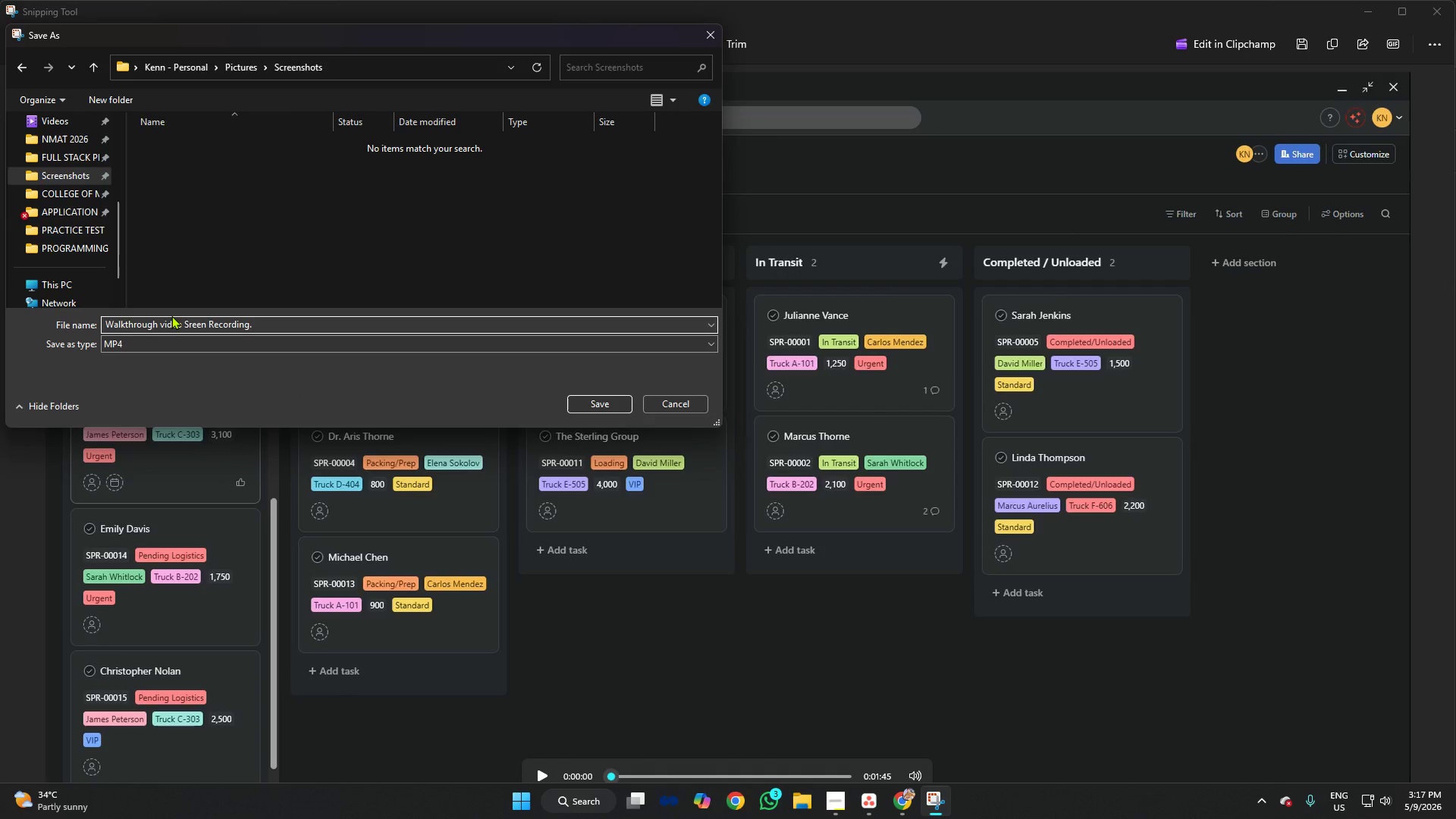 
type(Project )
 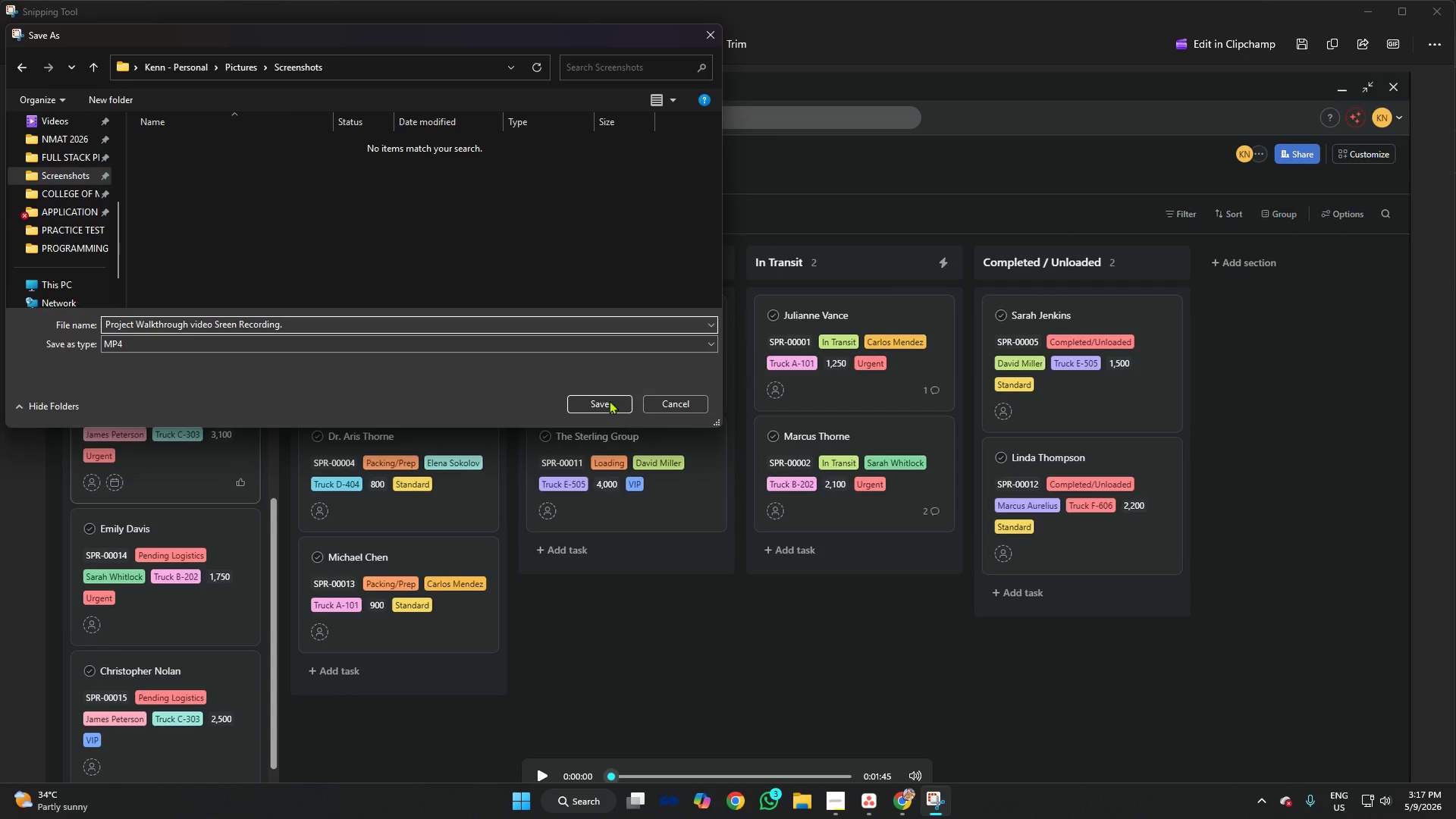 
left_click([609, 400])